 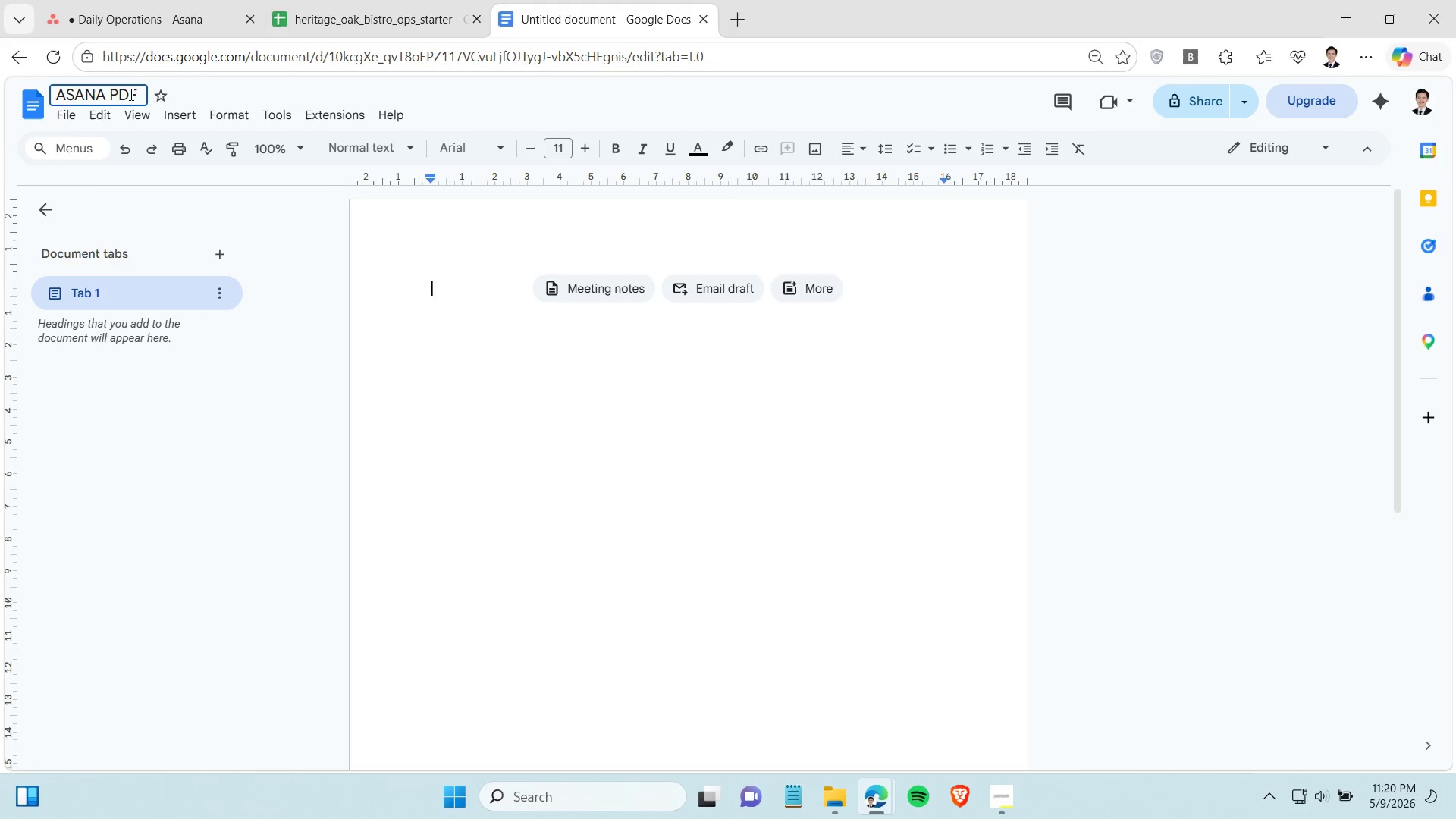 
left_click([440, 303])
 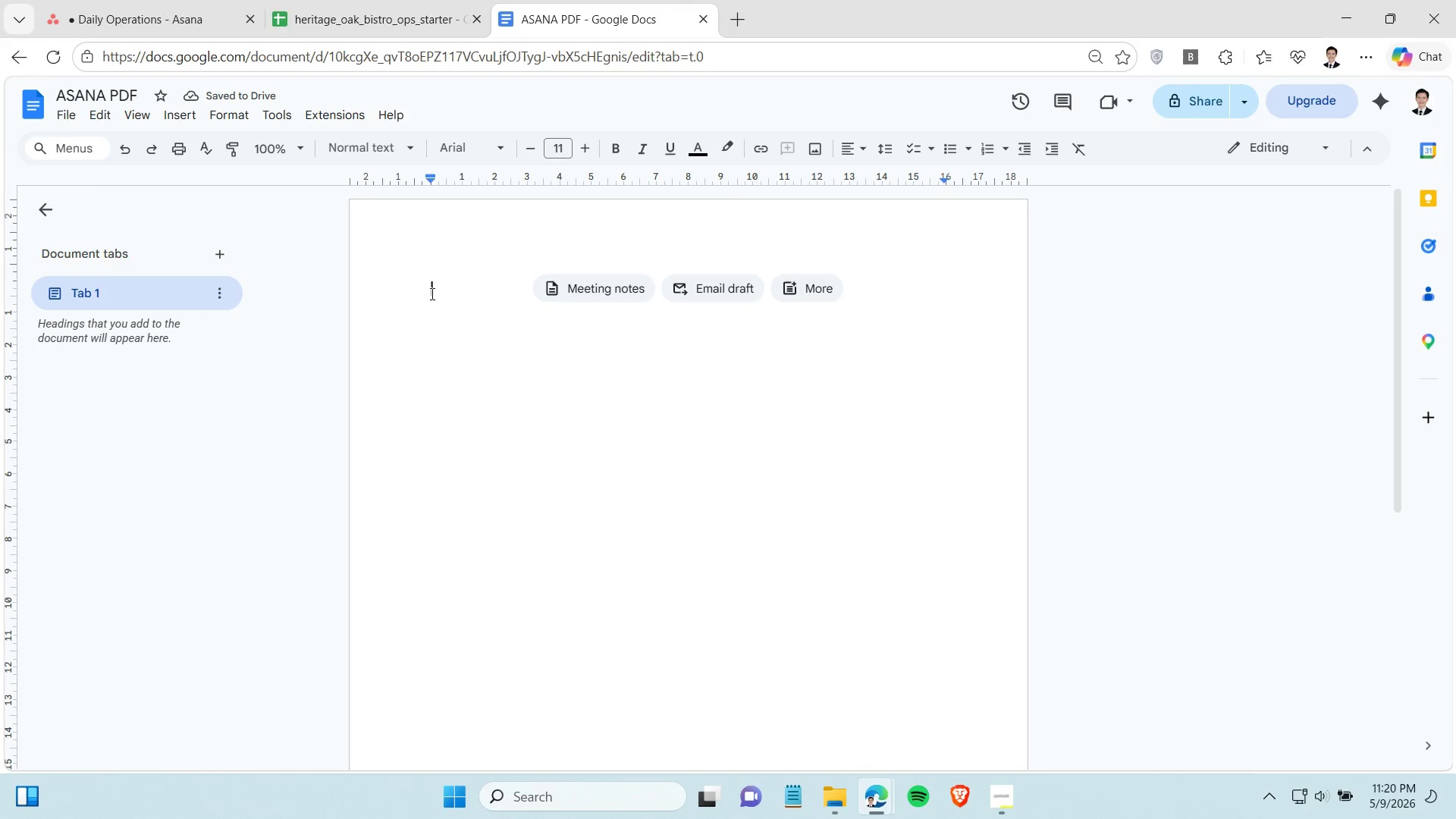 
left_click([431, 293])
 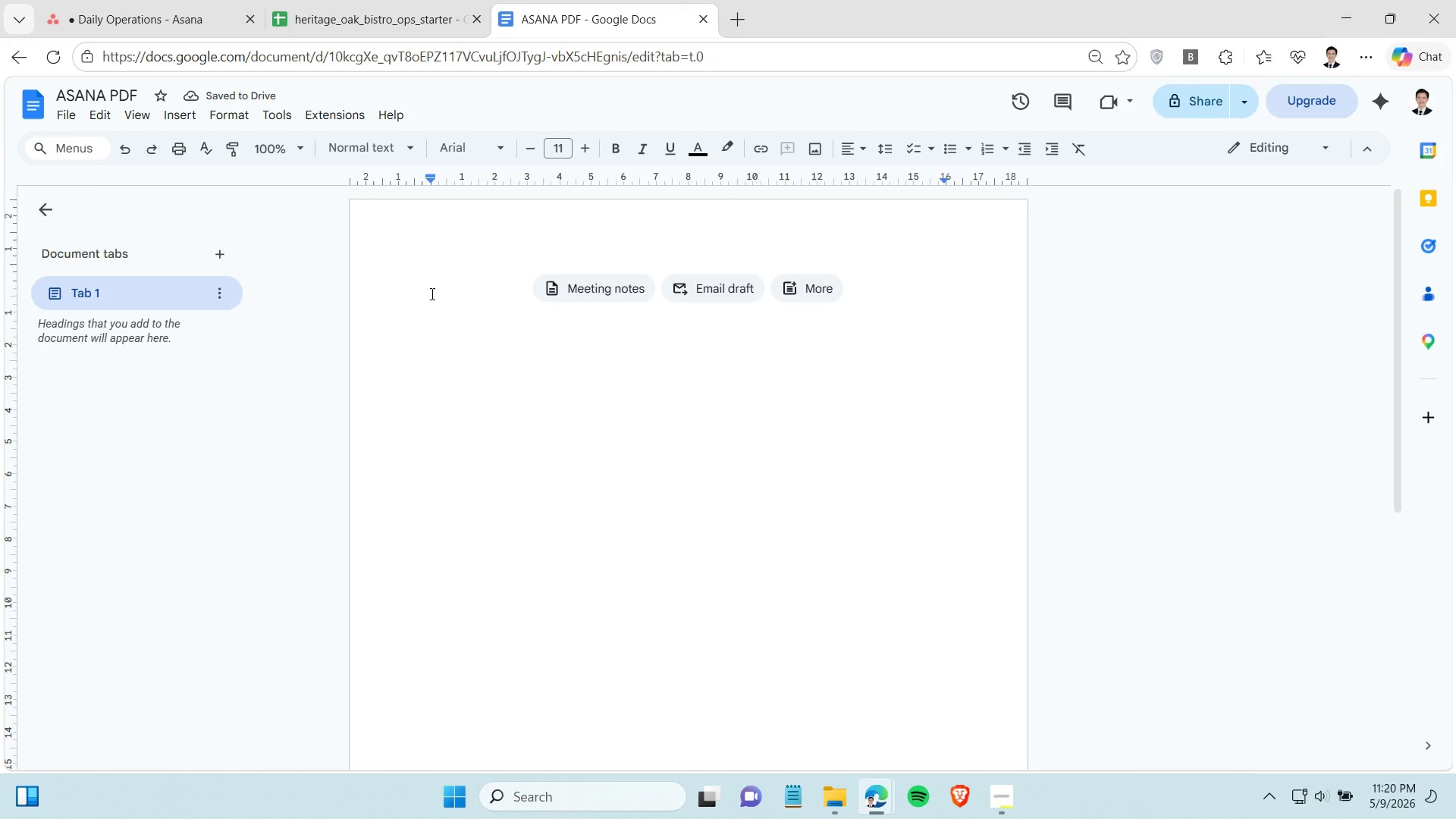 
key(Control+V)
 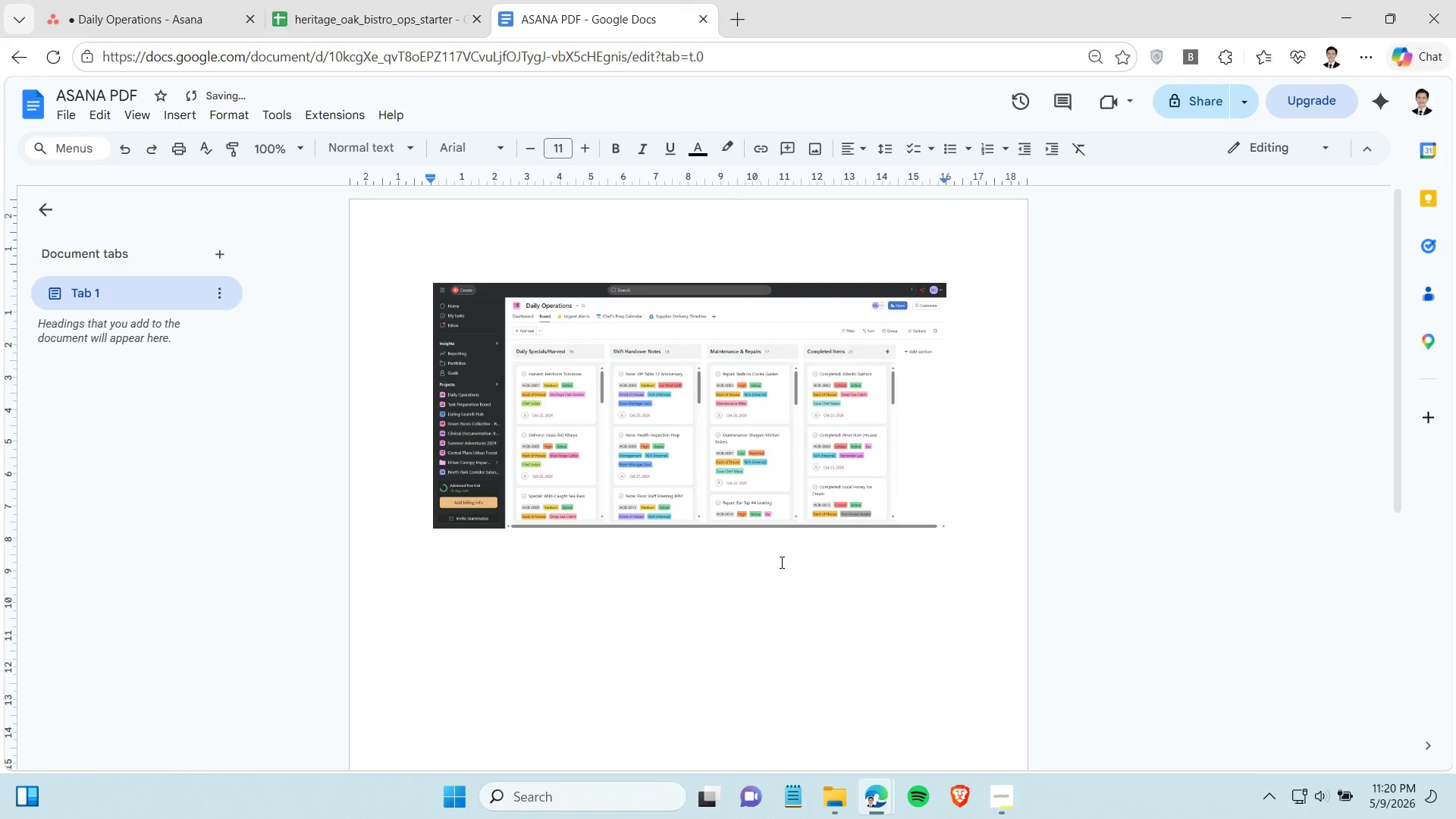 
left_click([654, 507])
 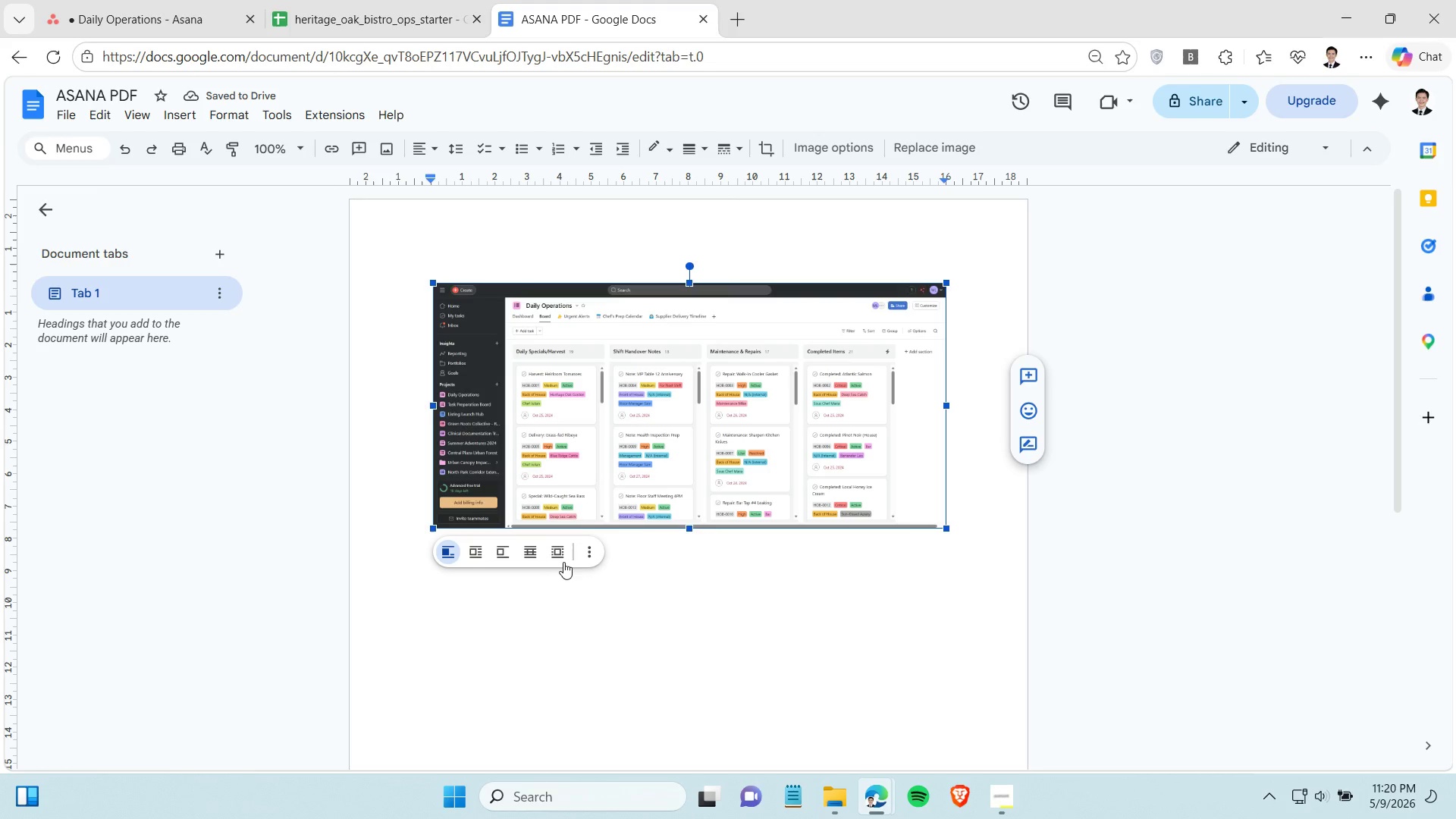 
left_click([559, 554])
 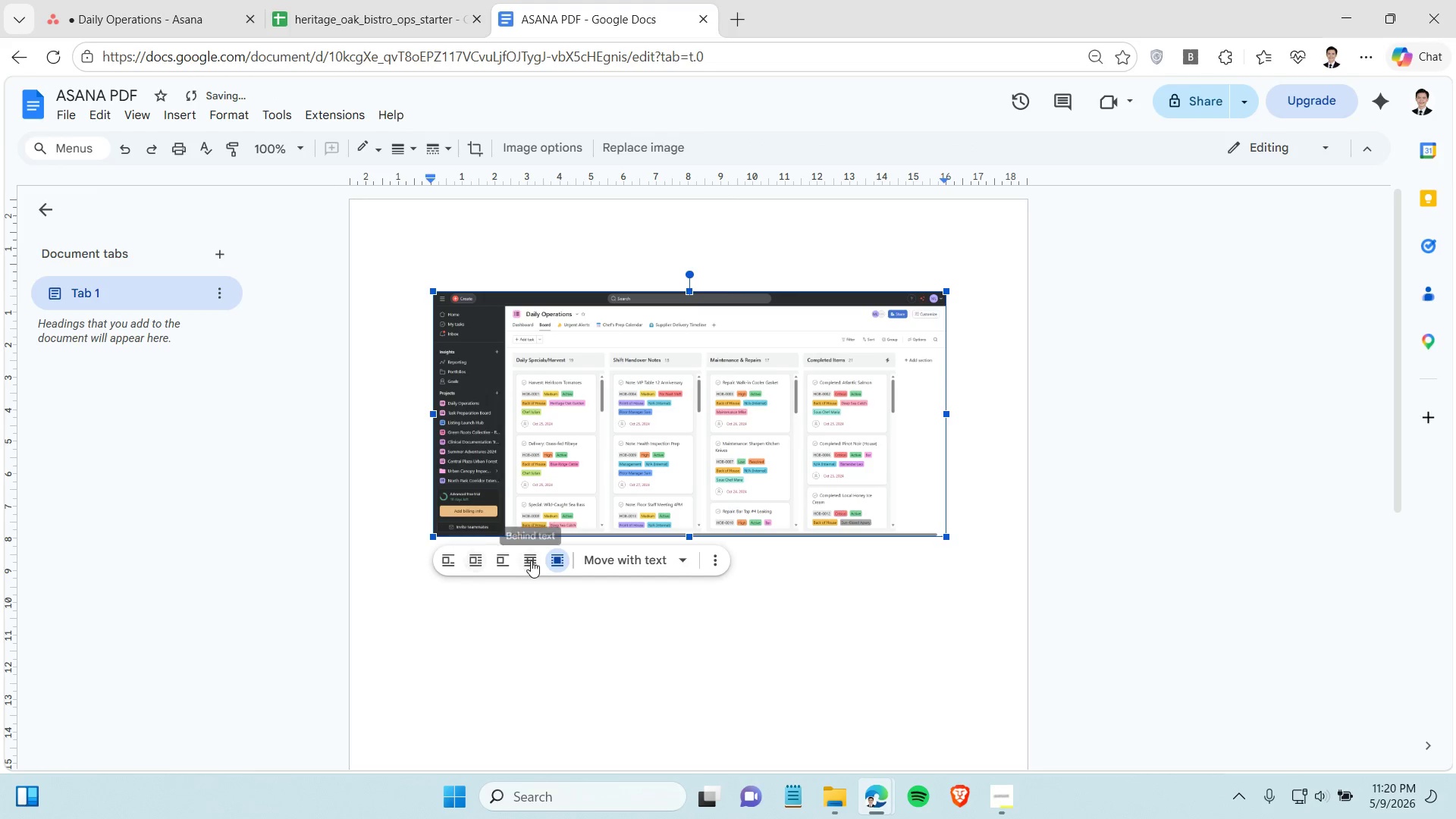 
left_click([529, 560])
 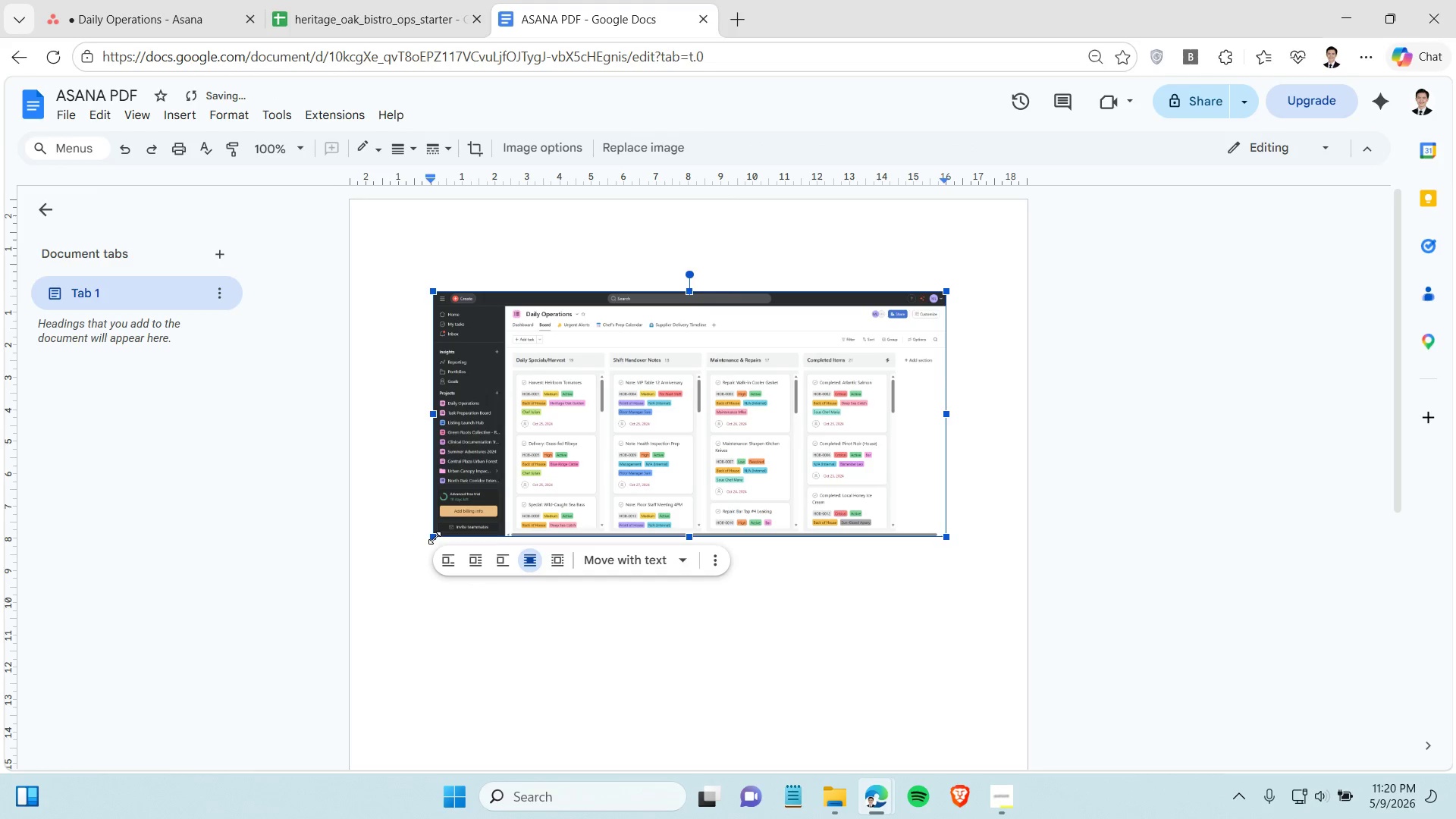 
left_click_drag(start_coordinate=[435, 538], to_coordinate=[411, 537])
 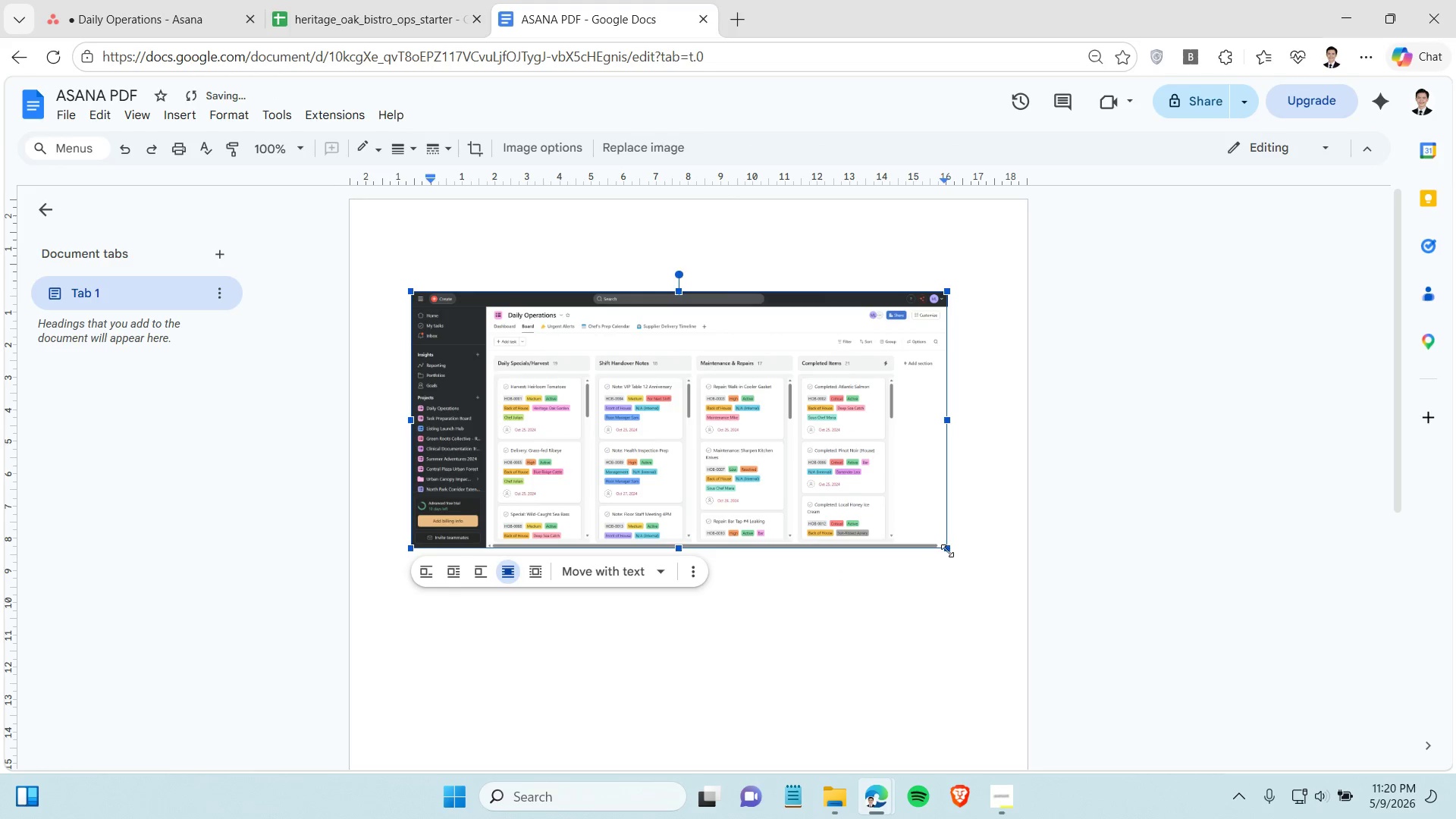 
left_click_drag(start_coordinate=[947, 551], to_coordinate=[974, 573])
 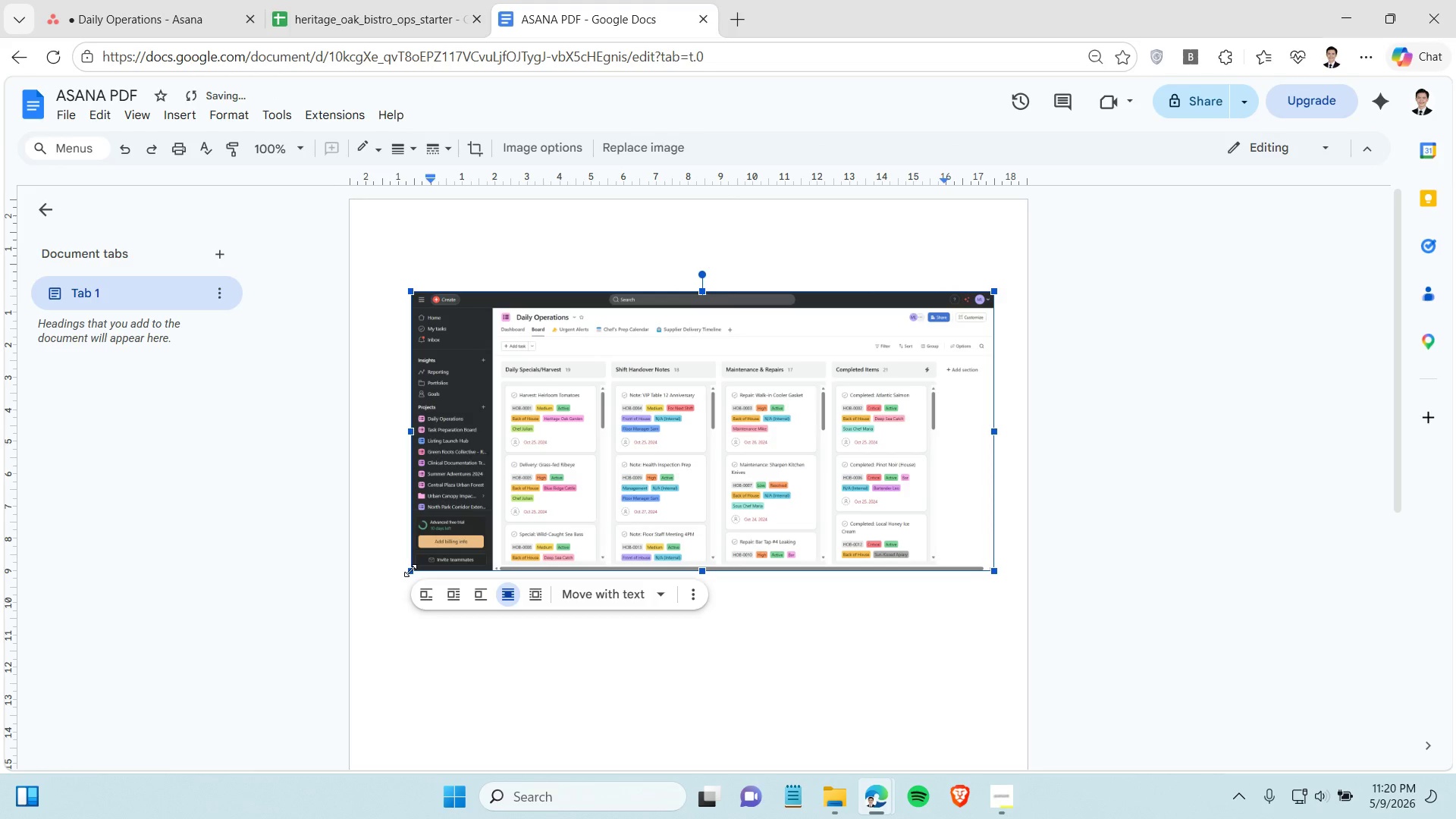 
left_click_drag(start_coordinate=[410, 570], to_coordinate=[393, 576])
 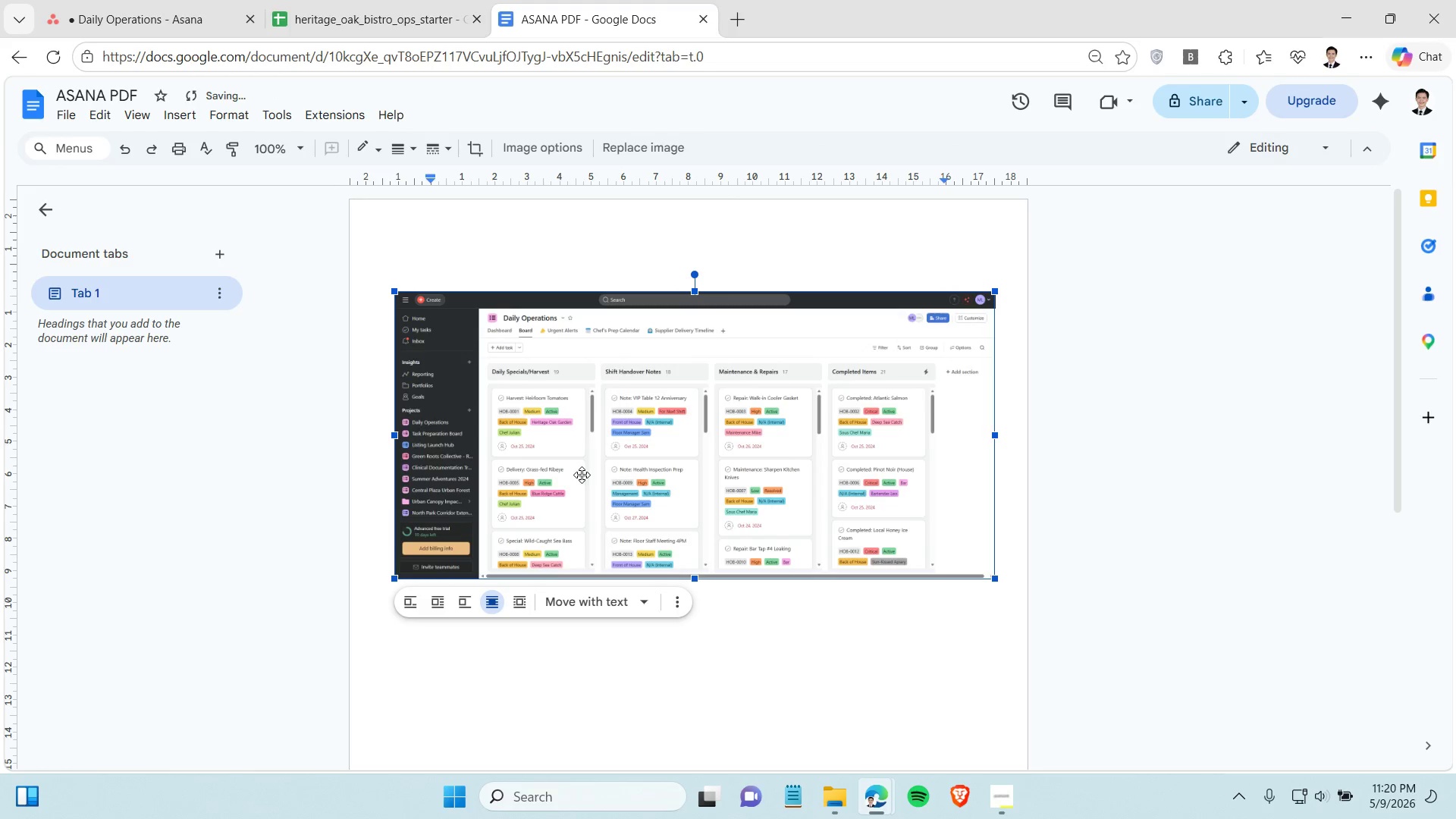 
left_click_drag(start_coordinate=[582, 475], to_coordinate=[582, 460])
 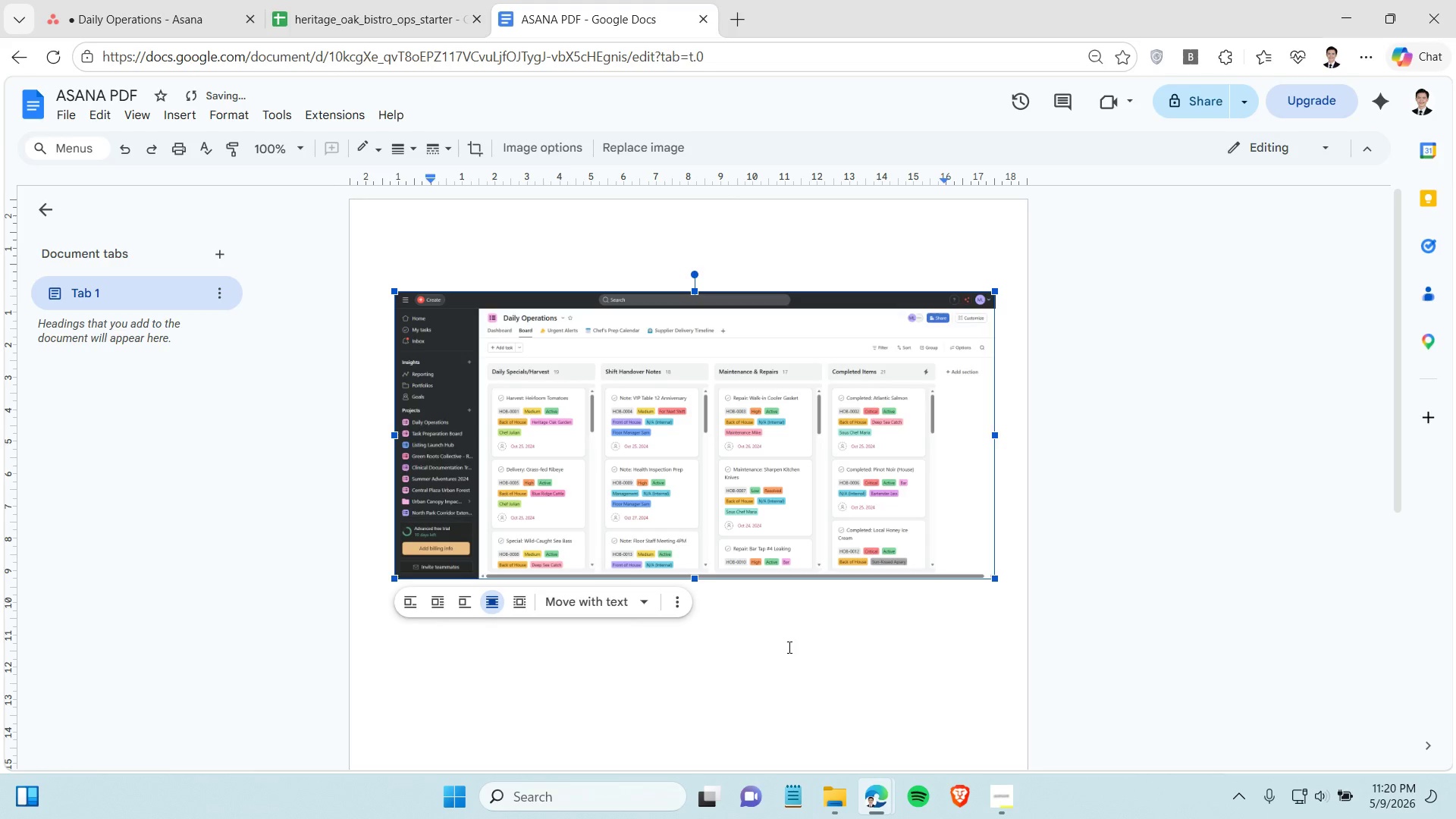 
left_click([789, 647])
 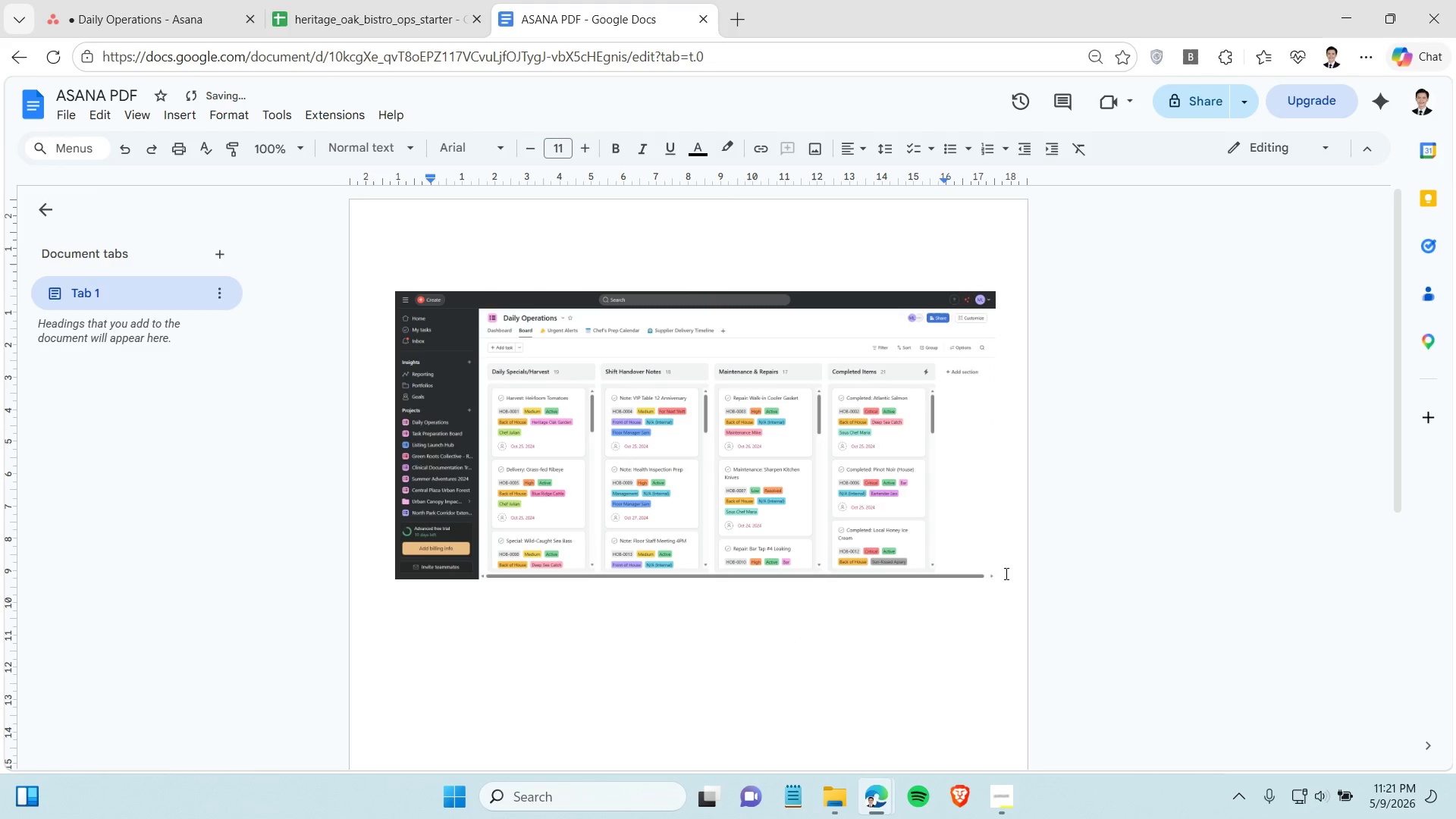 
left_click([1006, 572])
 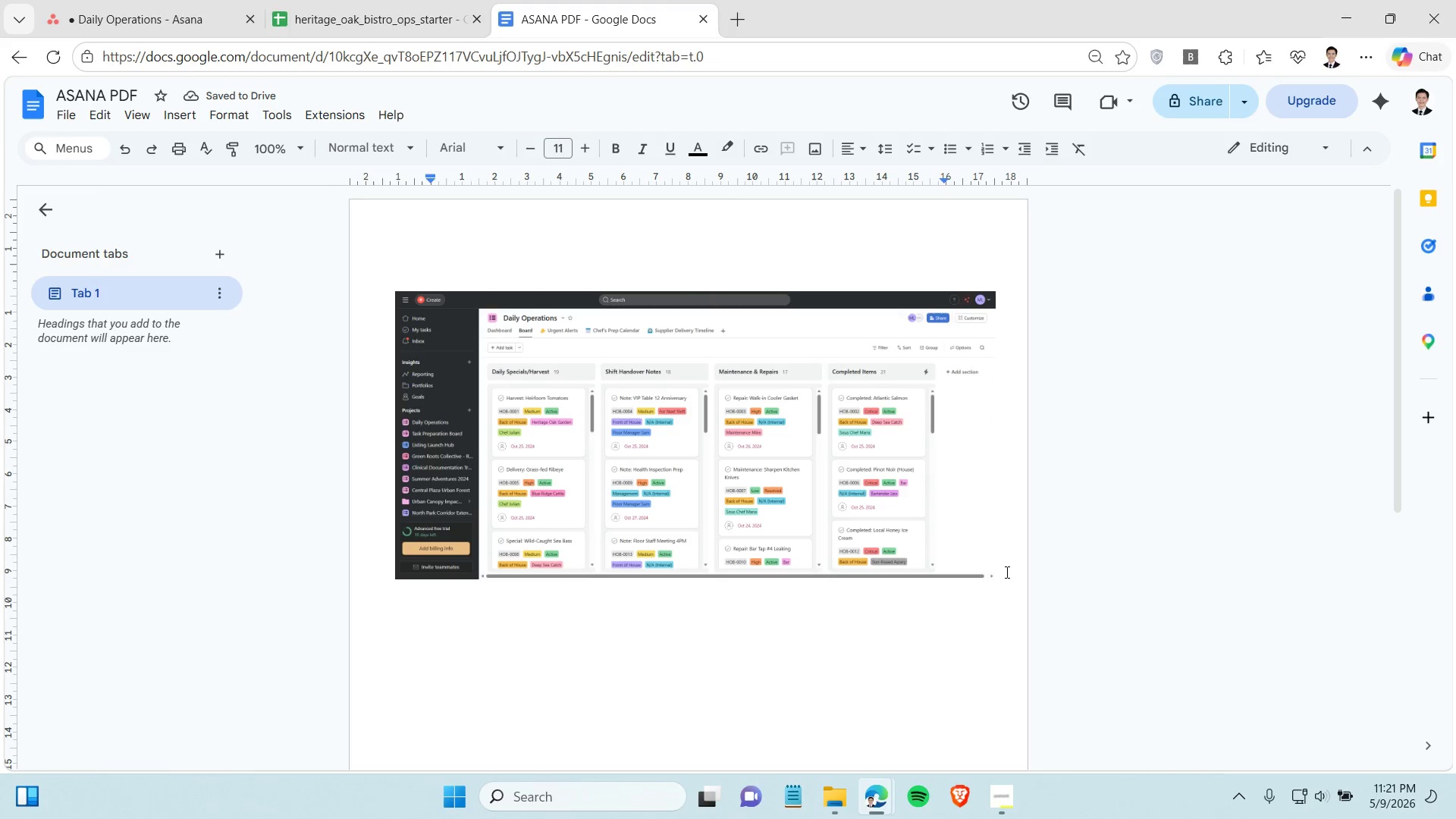 
left_click([1006, 572])
 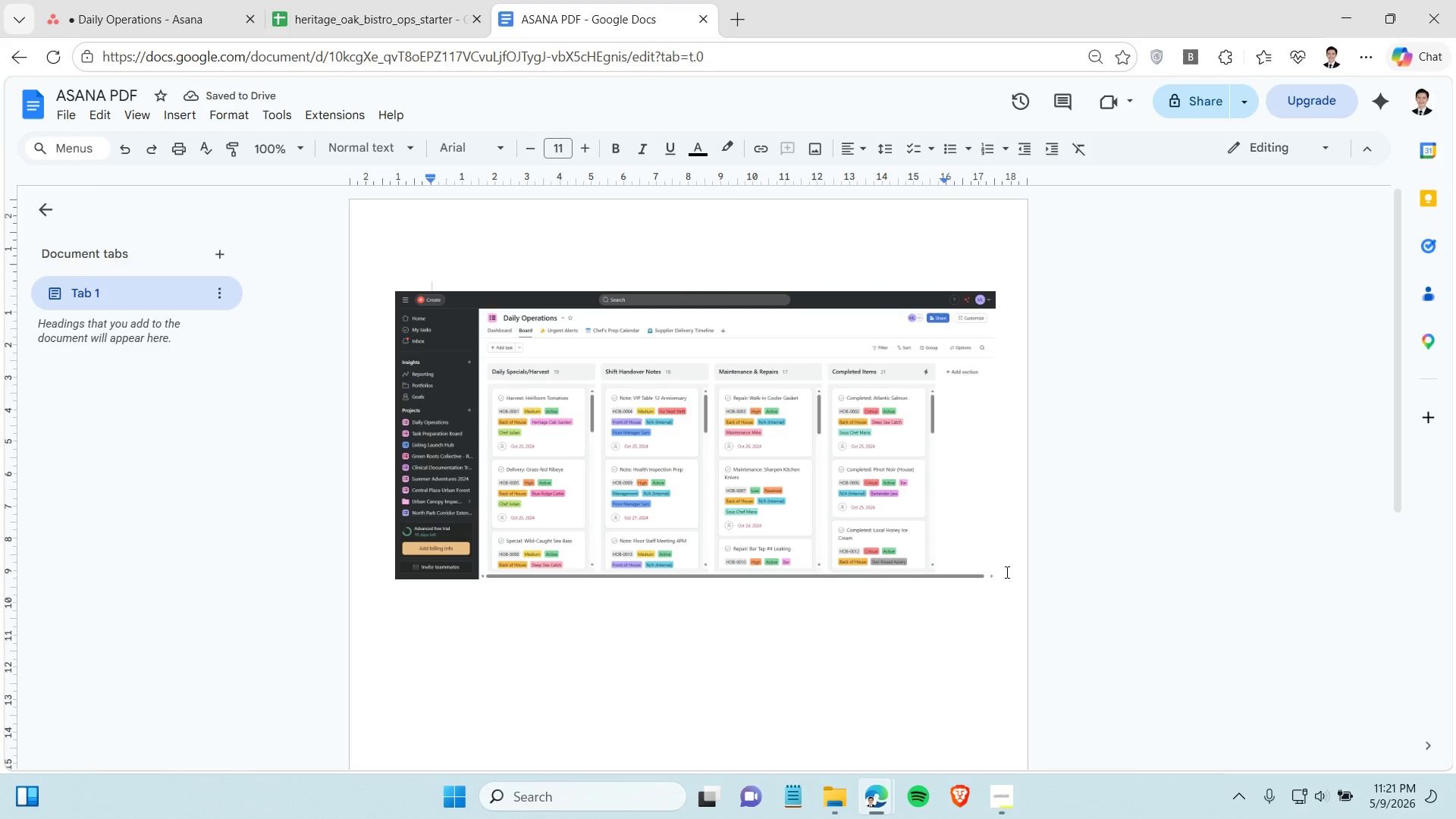 
key(Enter)
 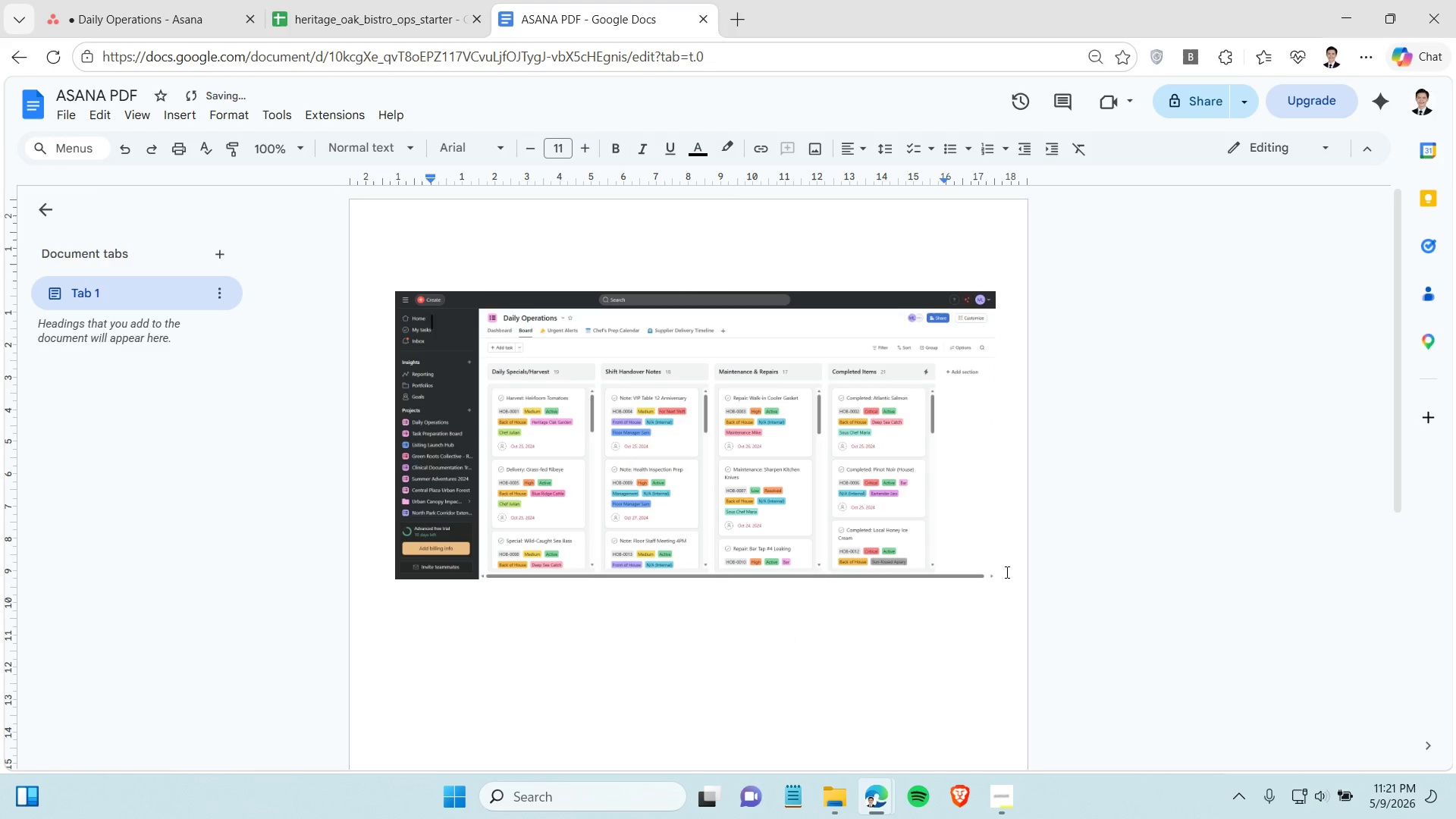 
key(Enter)
 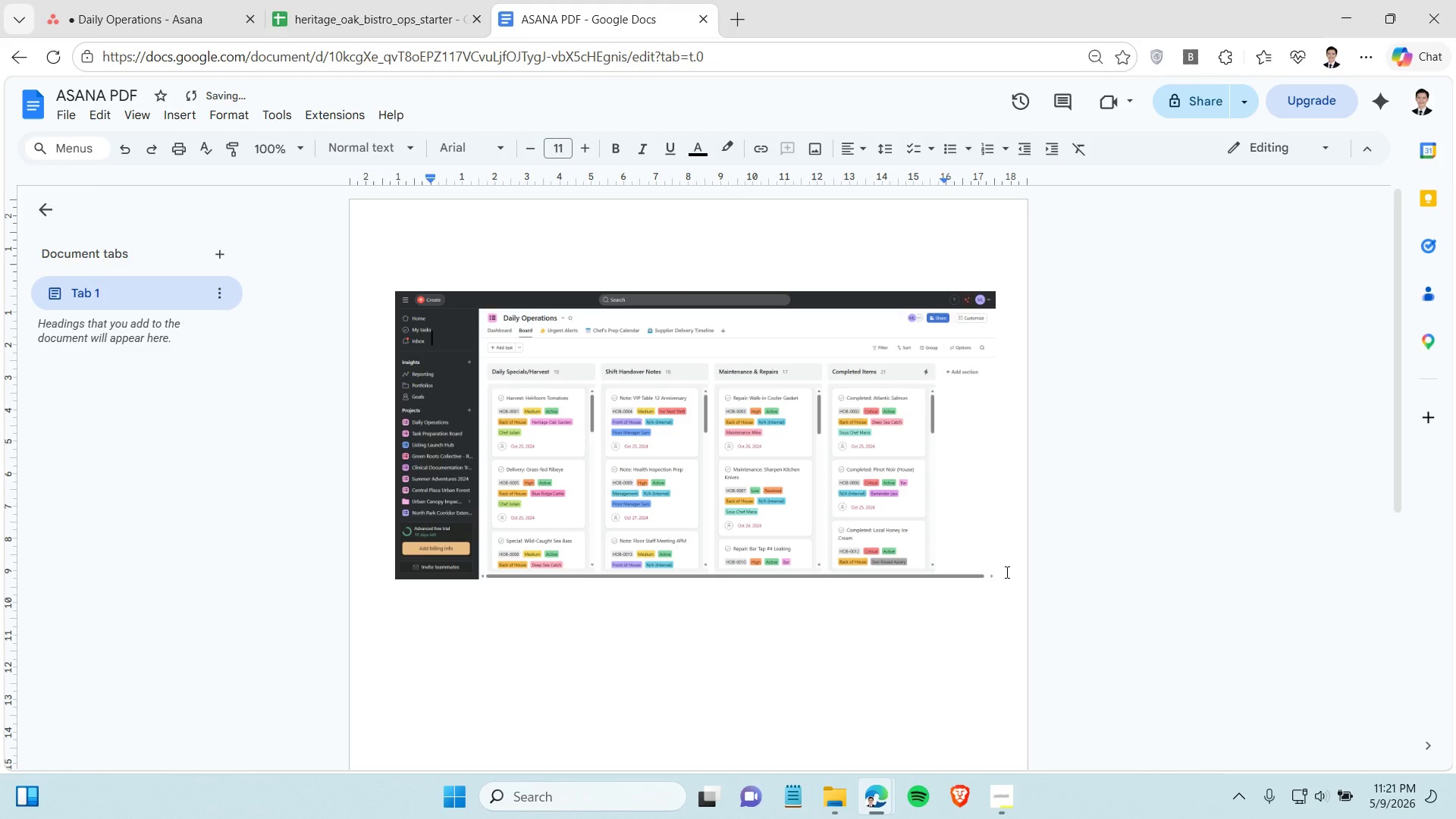 
hold_key(key=Enter, duration=1.28)
 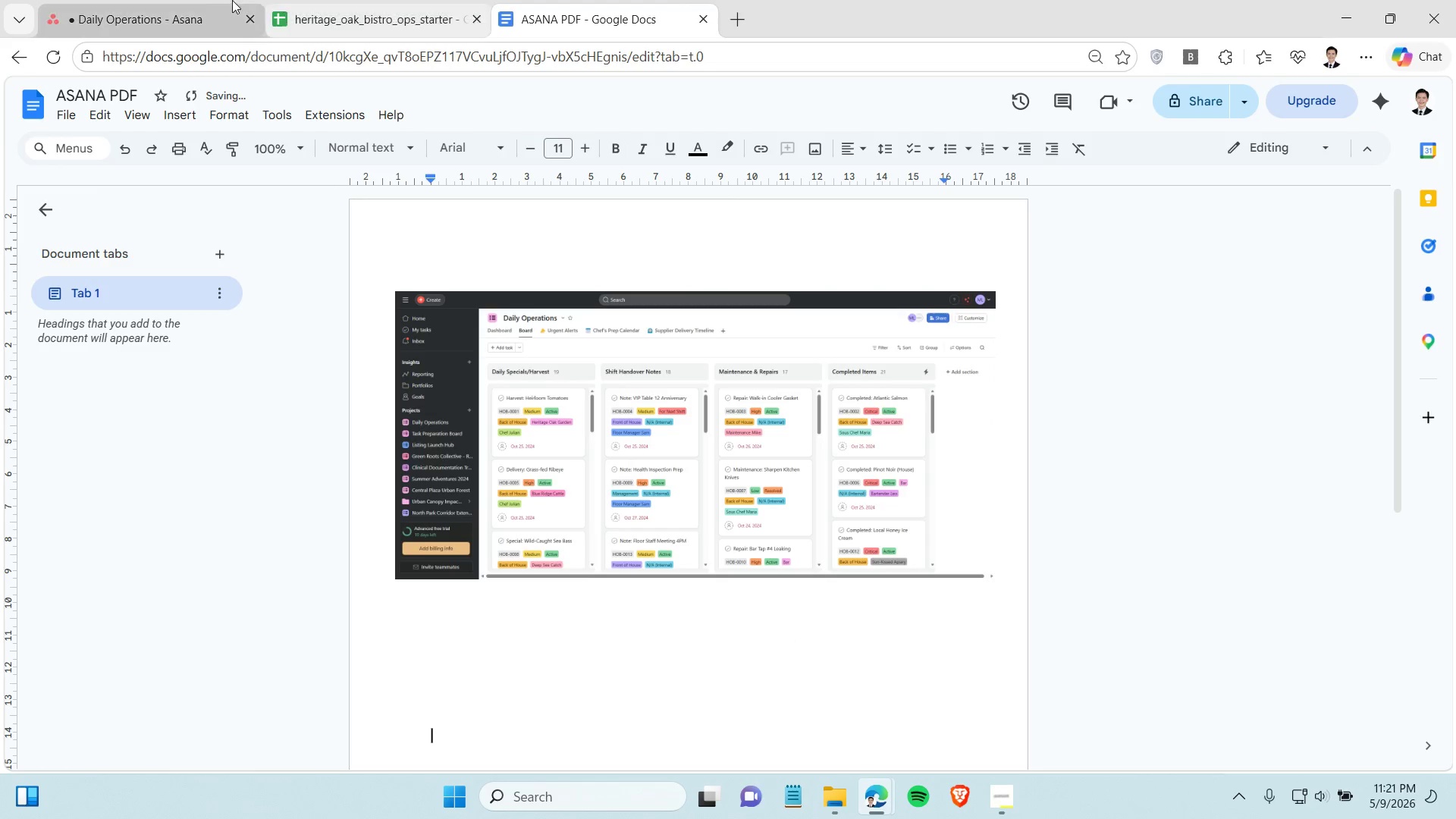 
left_click([165, 0])
 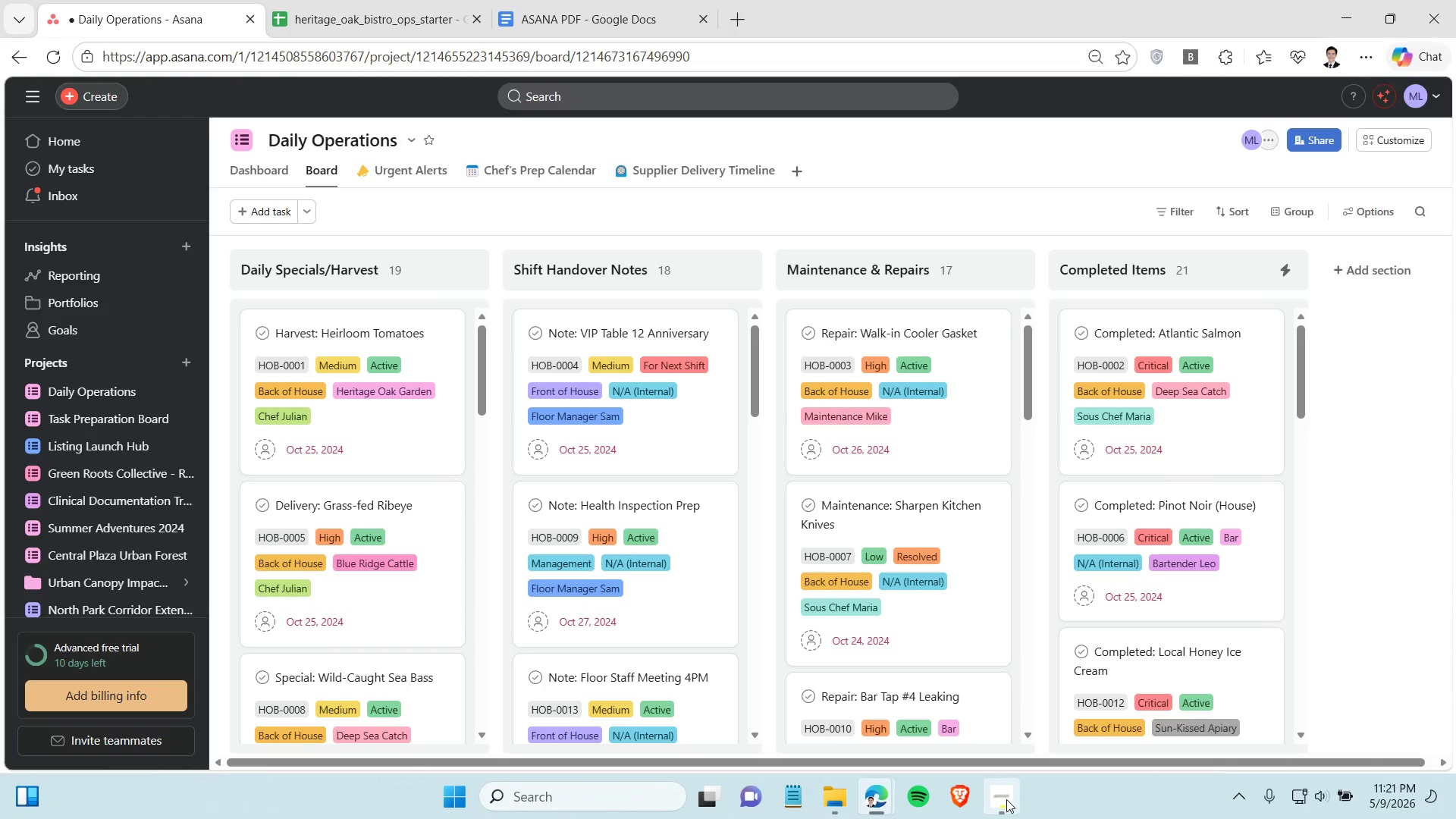 
left_click([1006, 799])